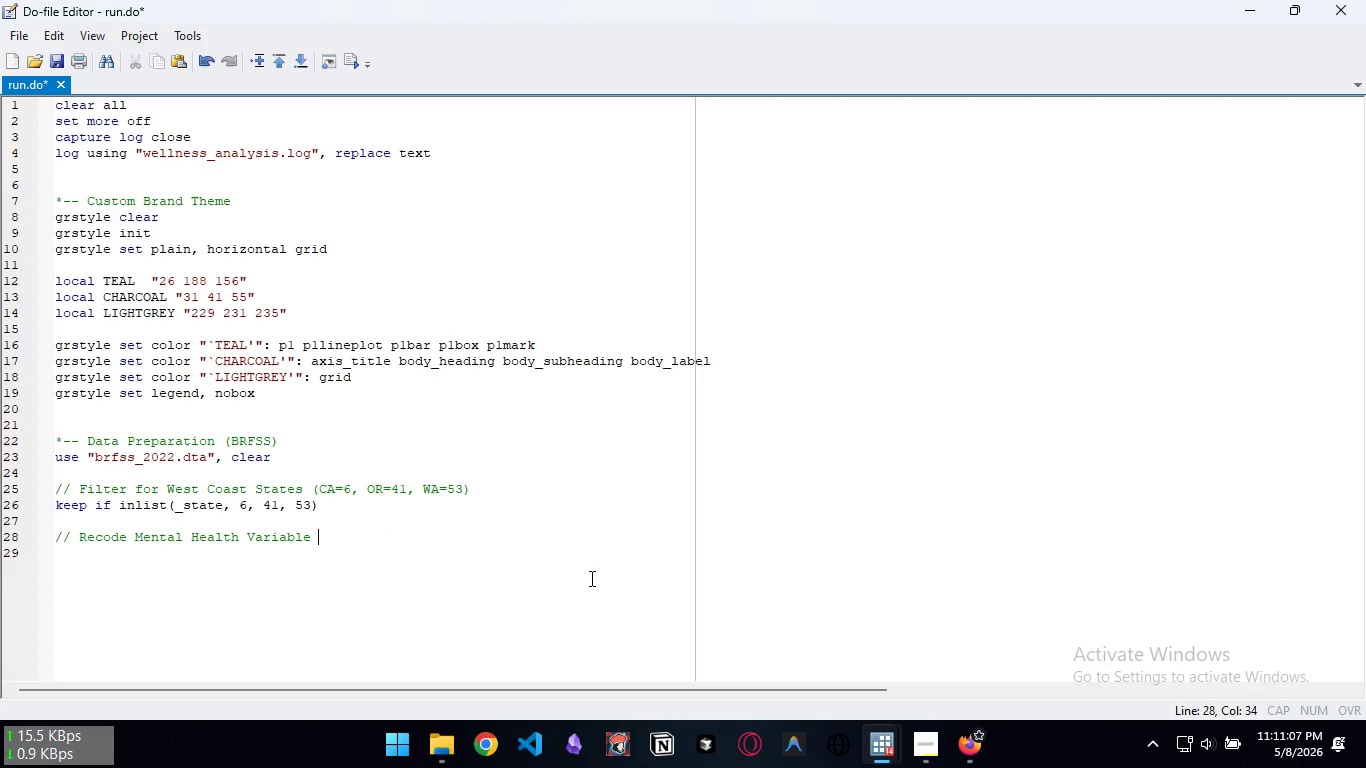 
key(Backspace)
 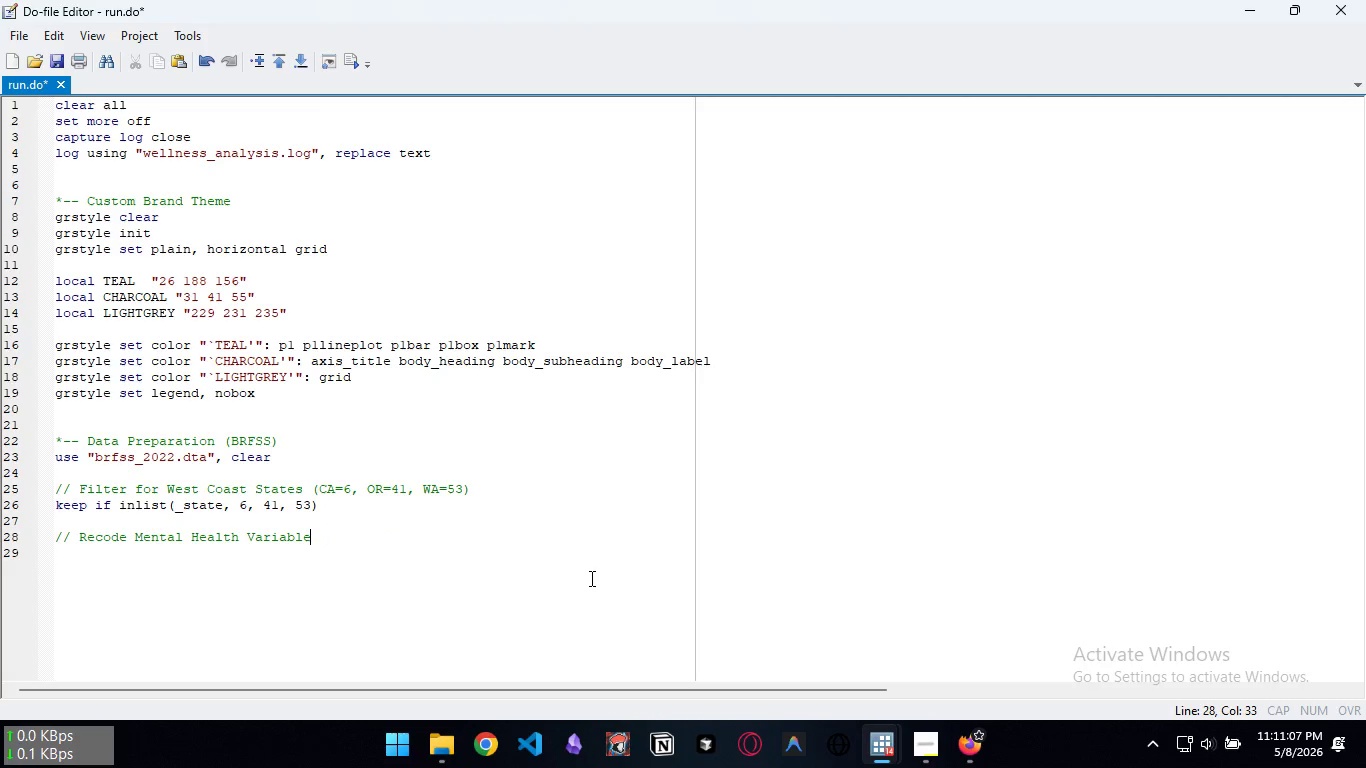 
key(Backspace)
 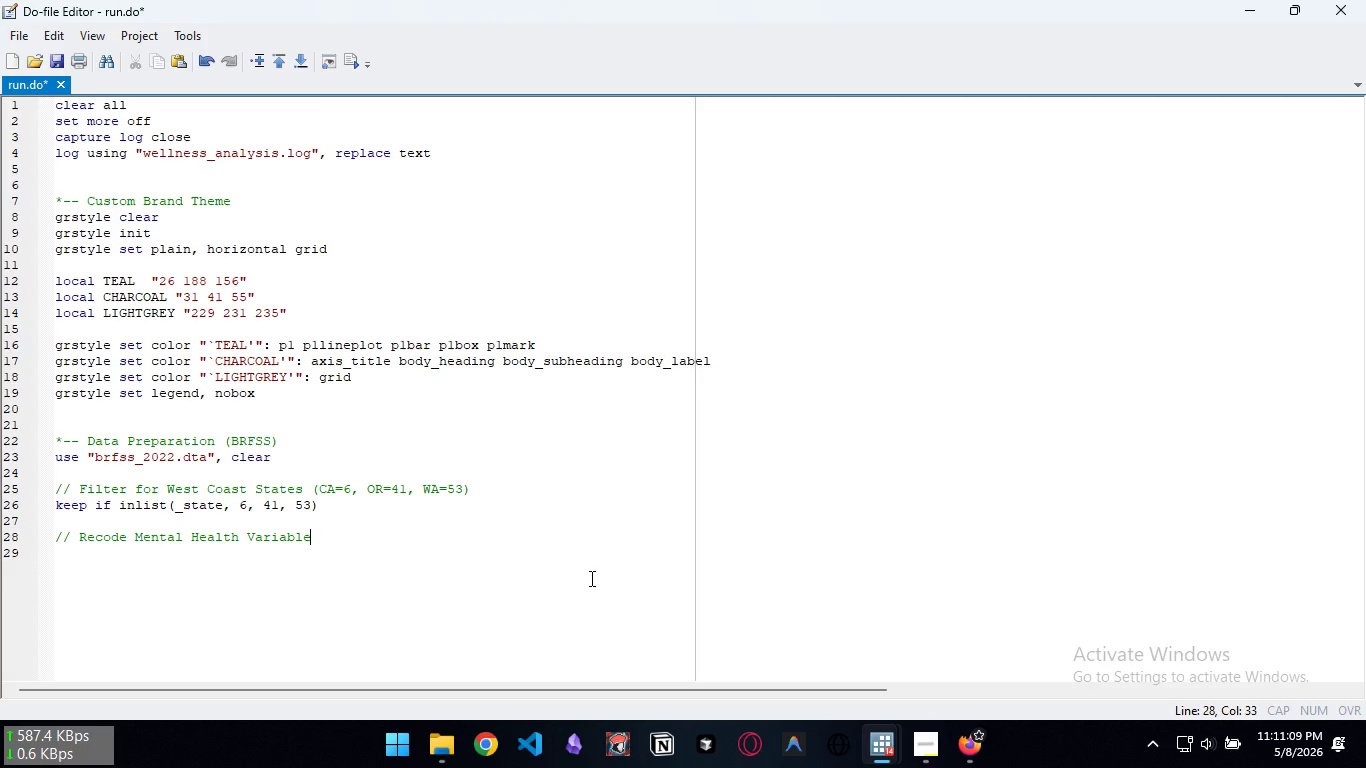 
key(Enter)
 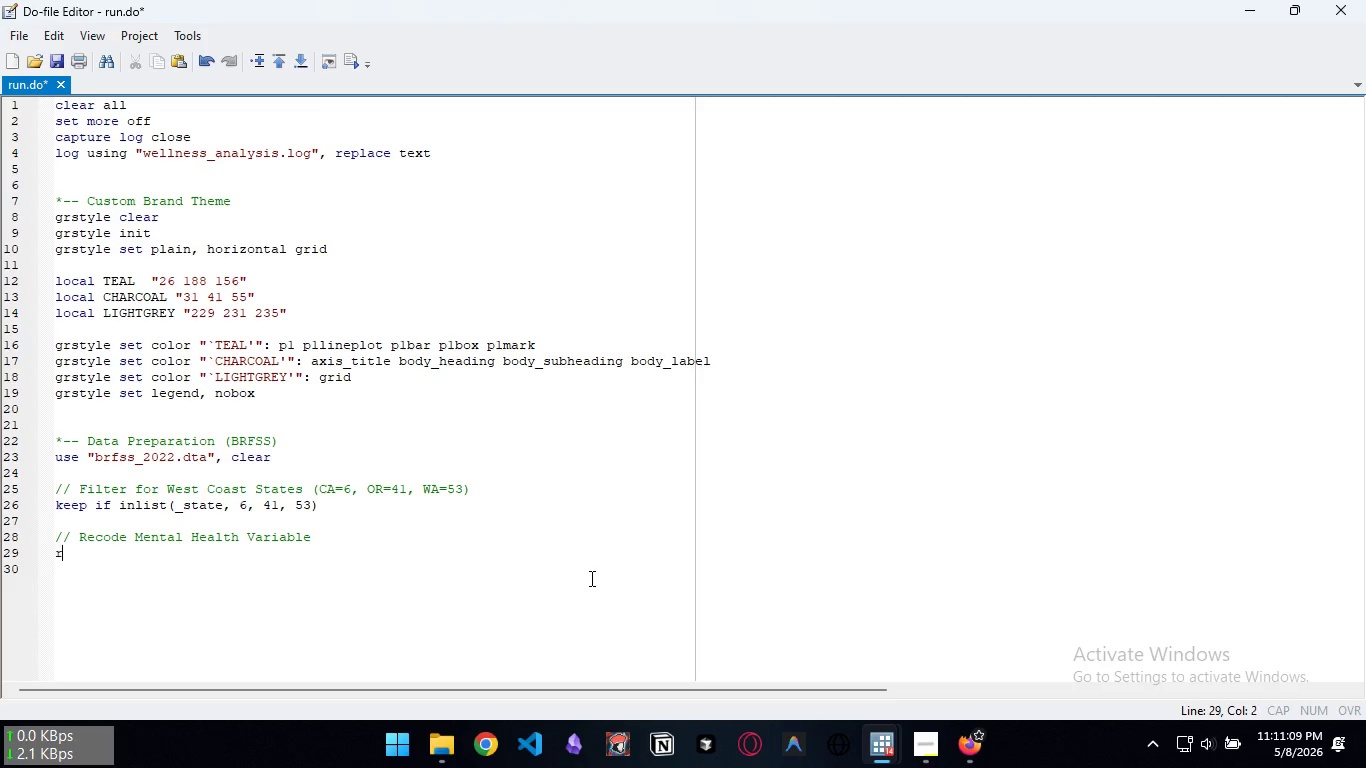 
type(recode menthlth)
 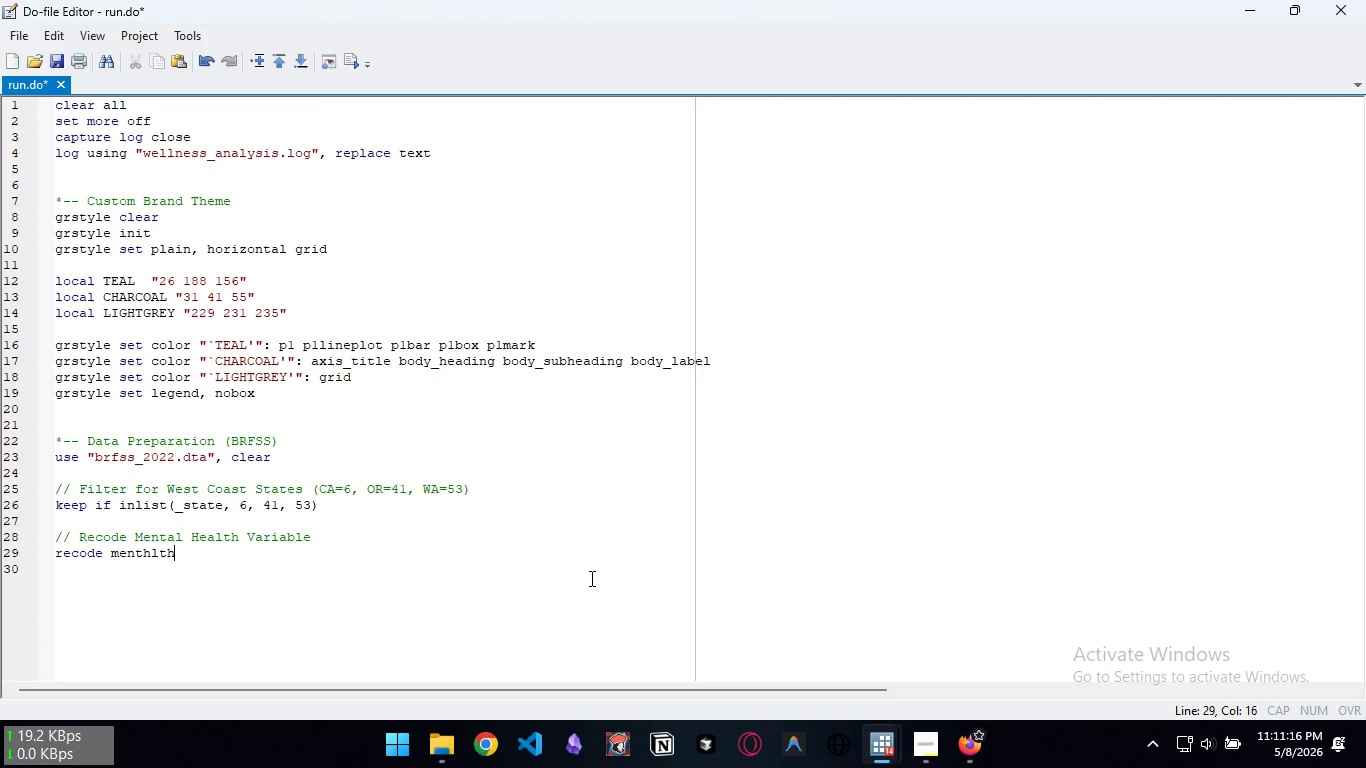 
type( (88=0) (77 99=,)
key(Backspace)
type(.) )
key(Backspace)
type(, gen )
key(Backspace)
type((poor_mental)
 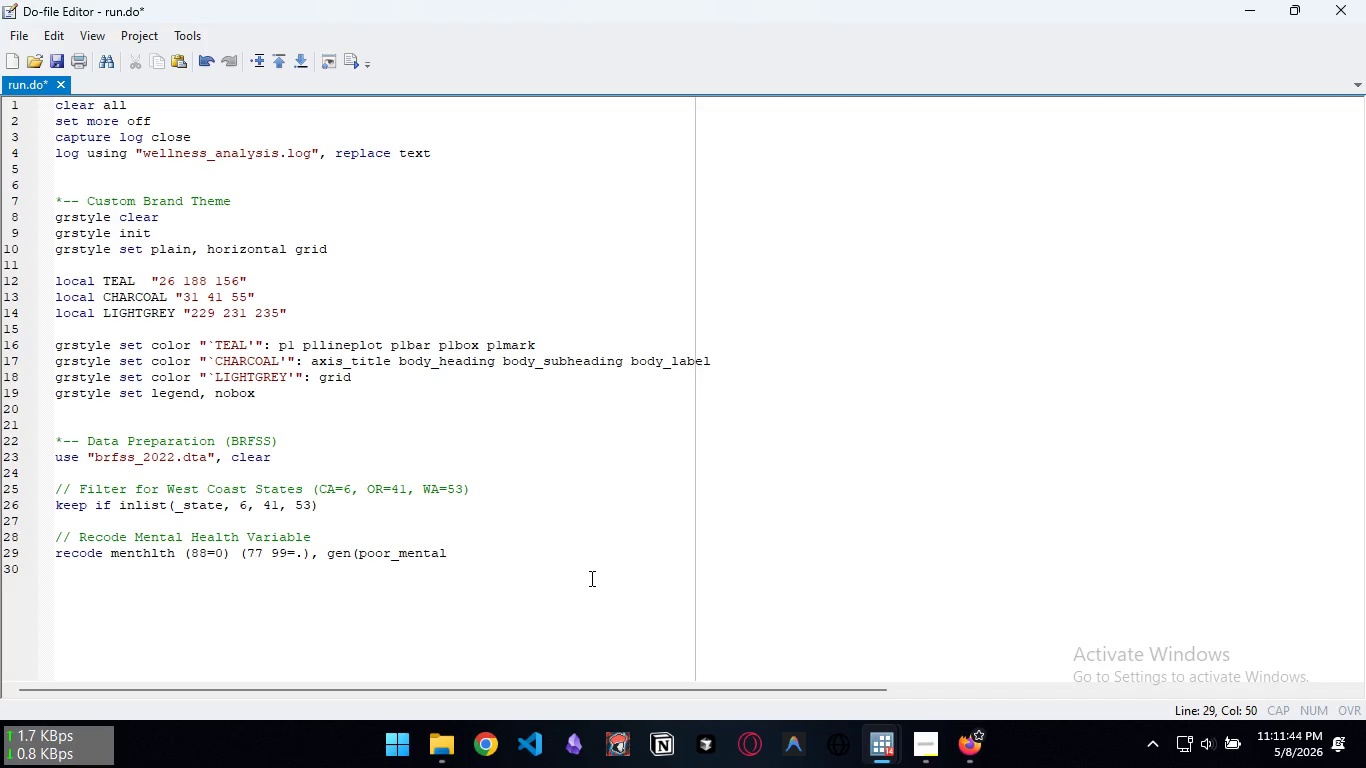 
type(_days))
 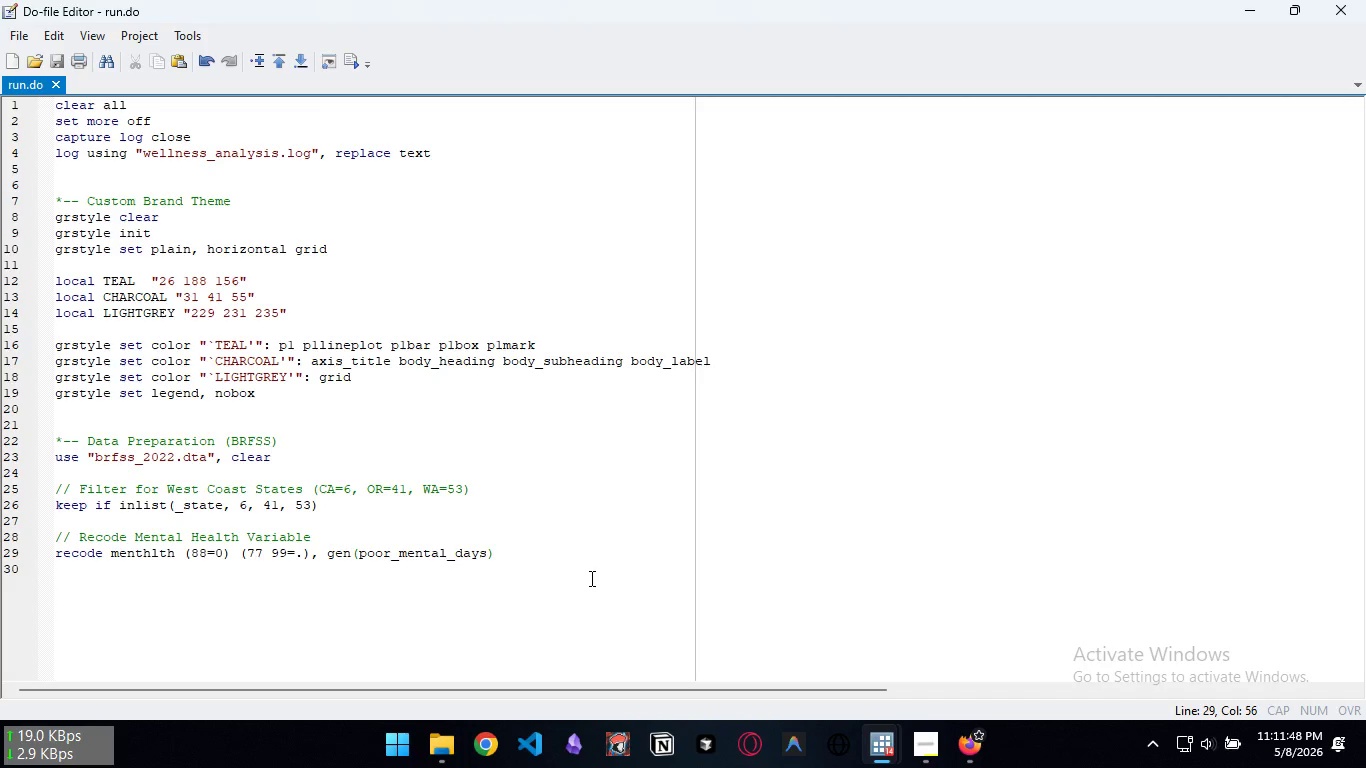 
key(Control+S)
 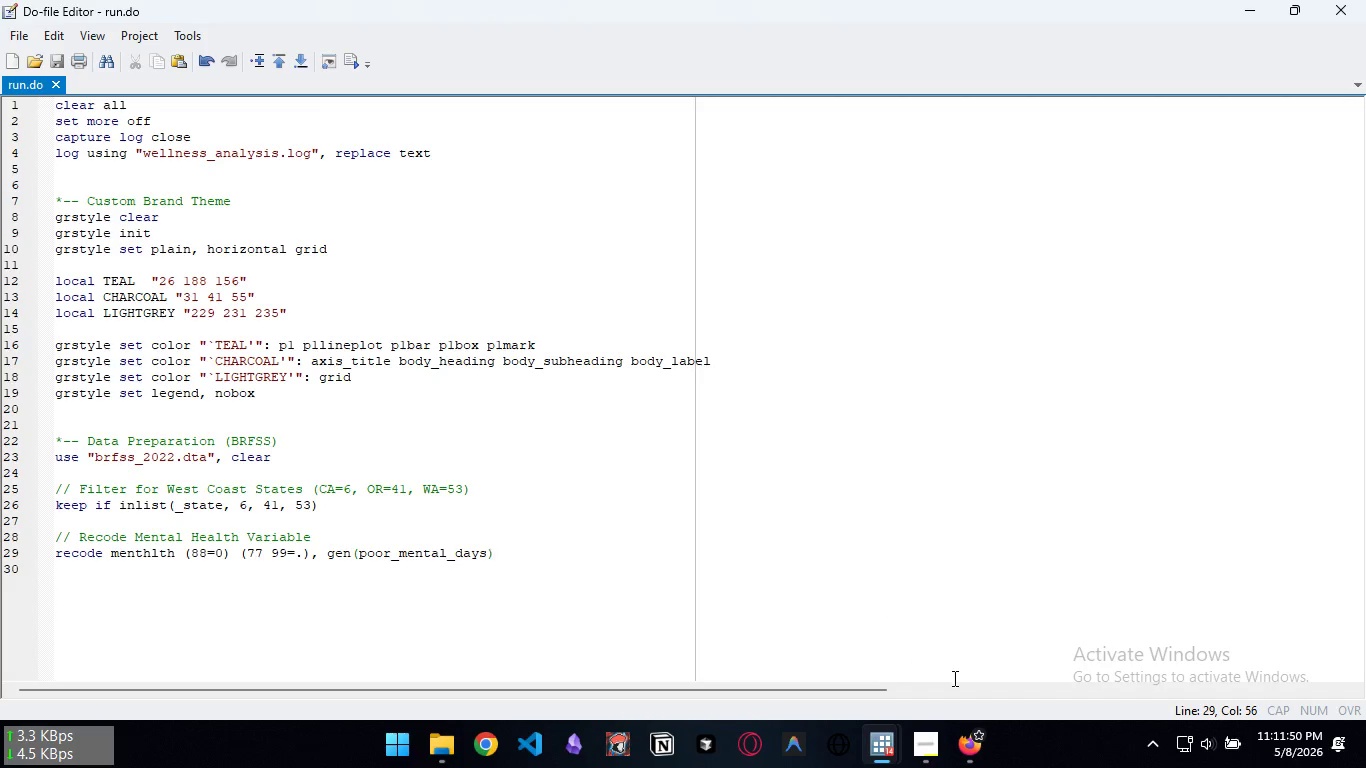 
left_click([971, 735])
 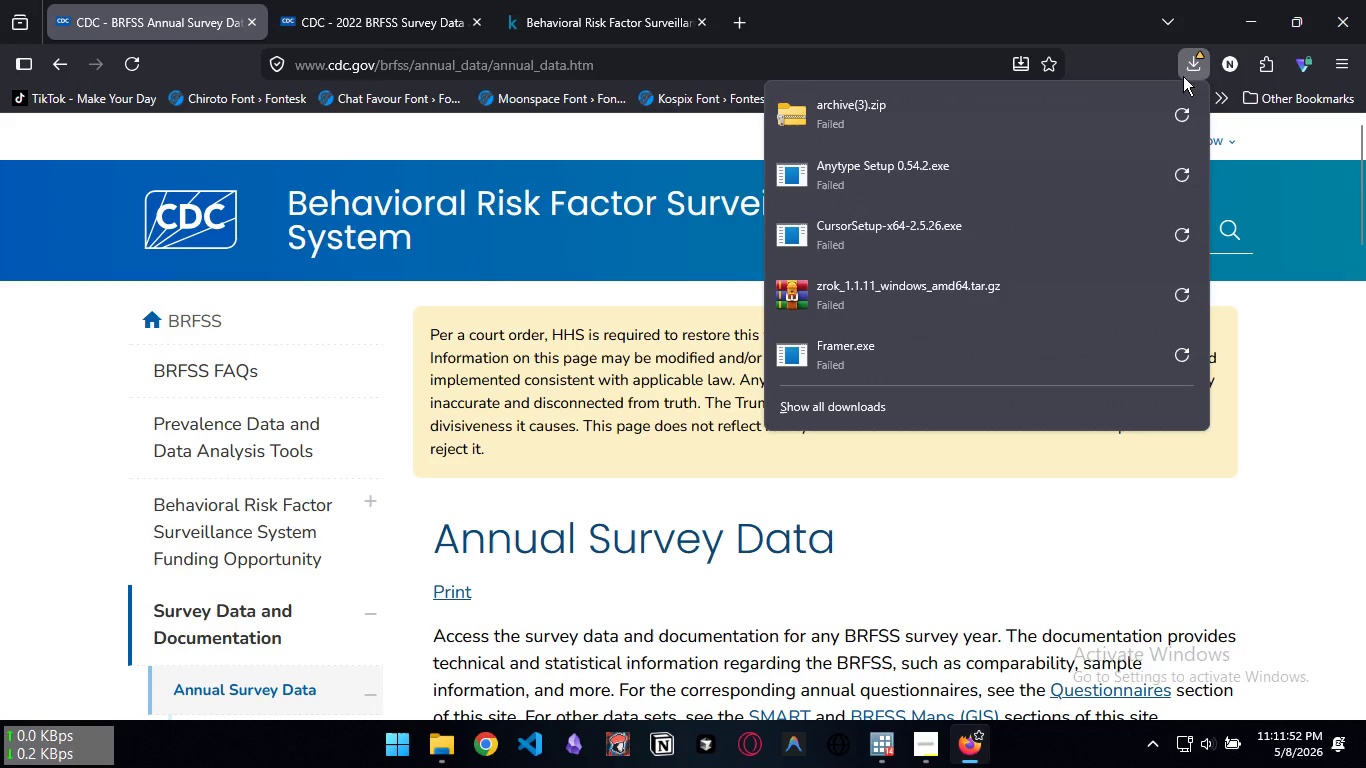 
left_click([1186, 102])
 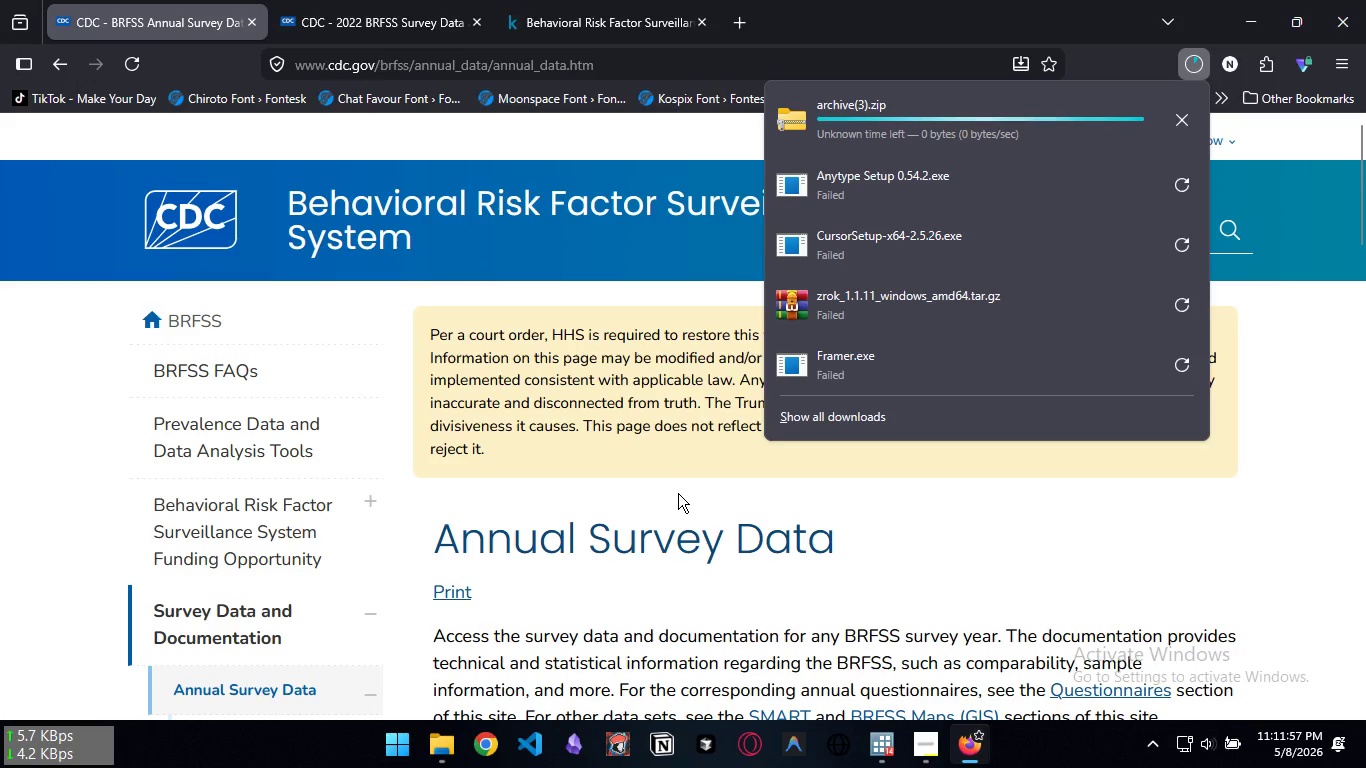 
wait(5.97)
 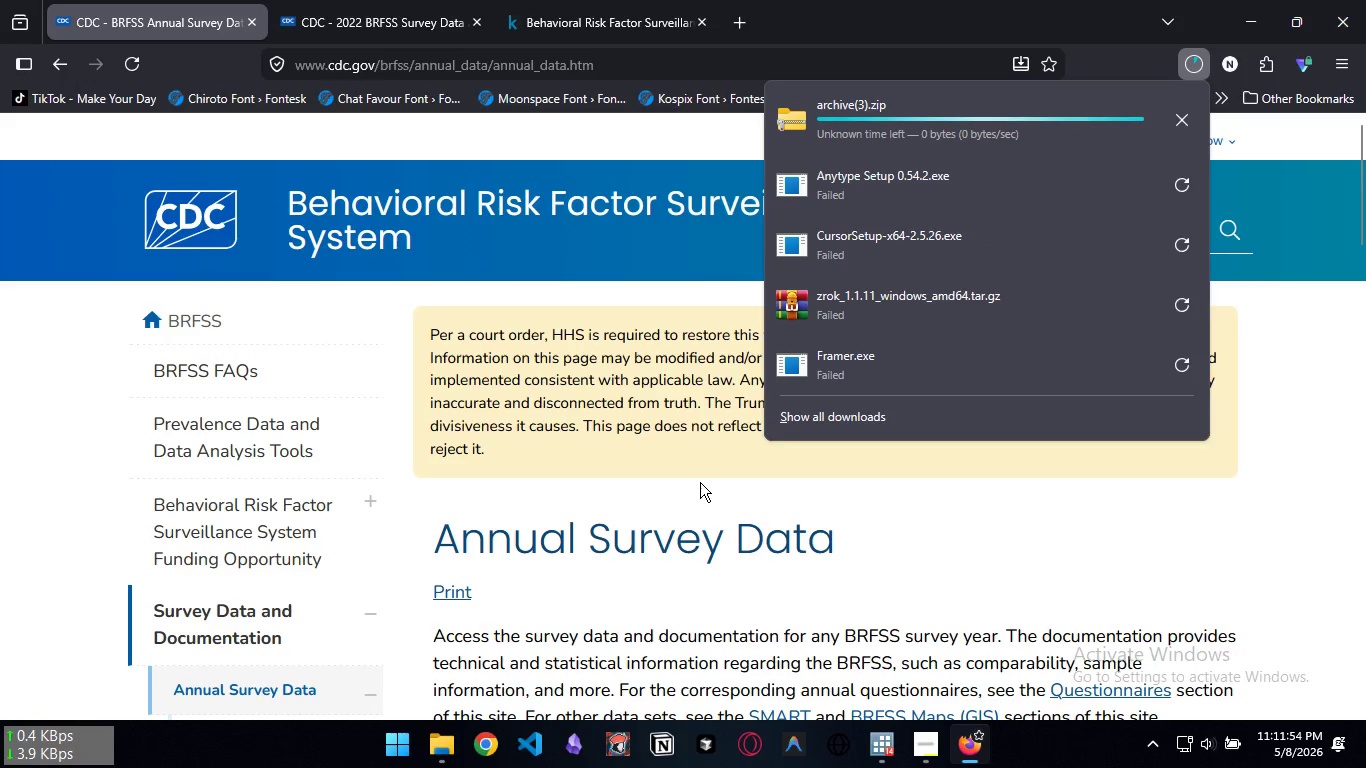 
left_click([939, 747])